 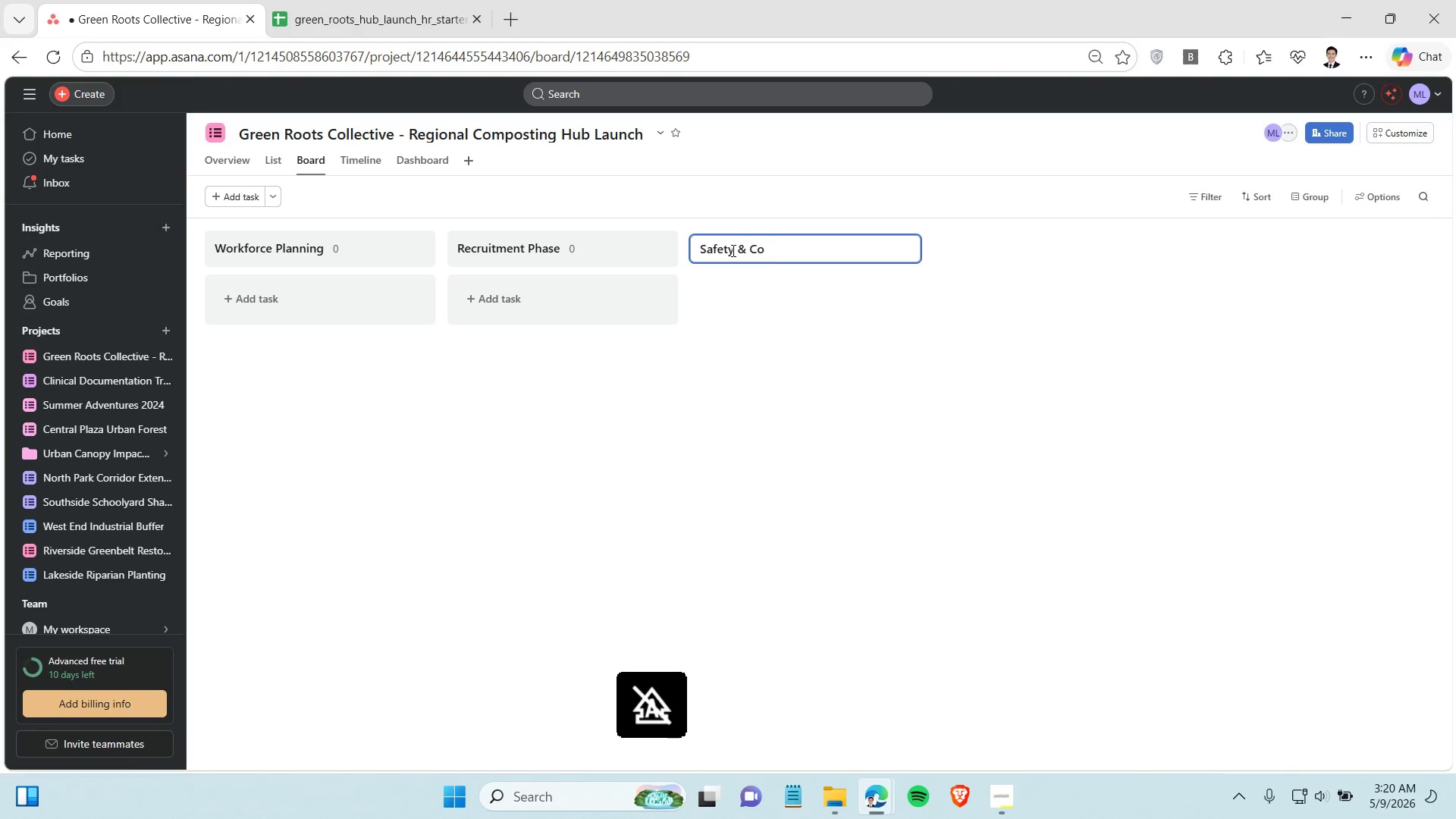 
type(mplaince Tar)
key(Backspace)
key(Backspace)
type(raining)
 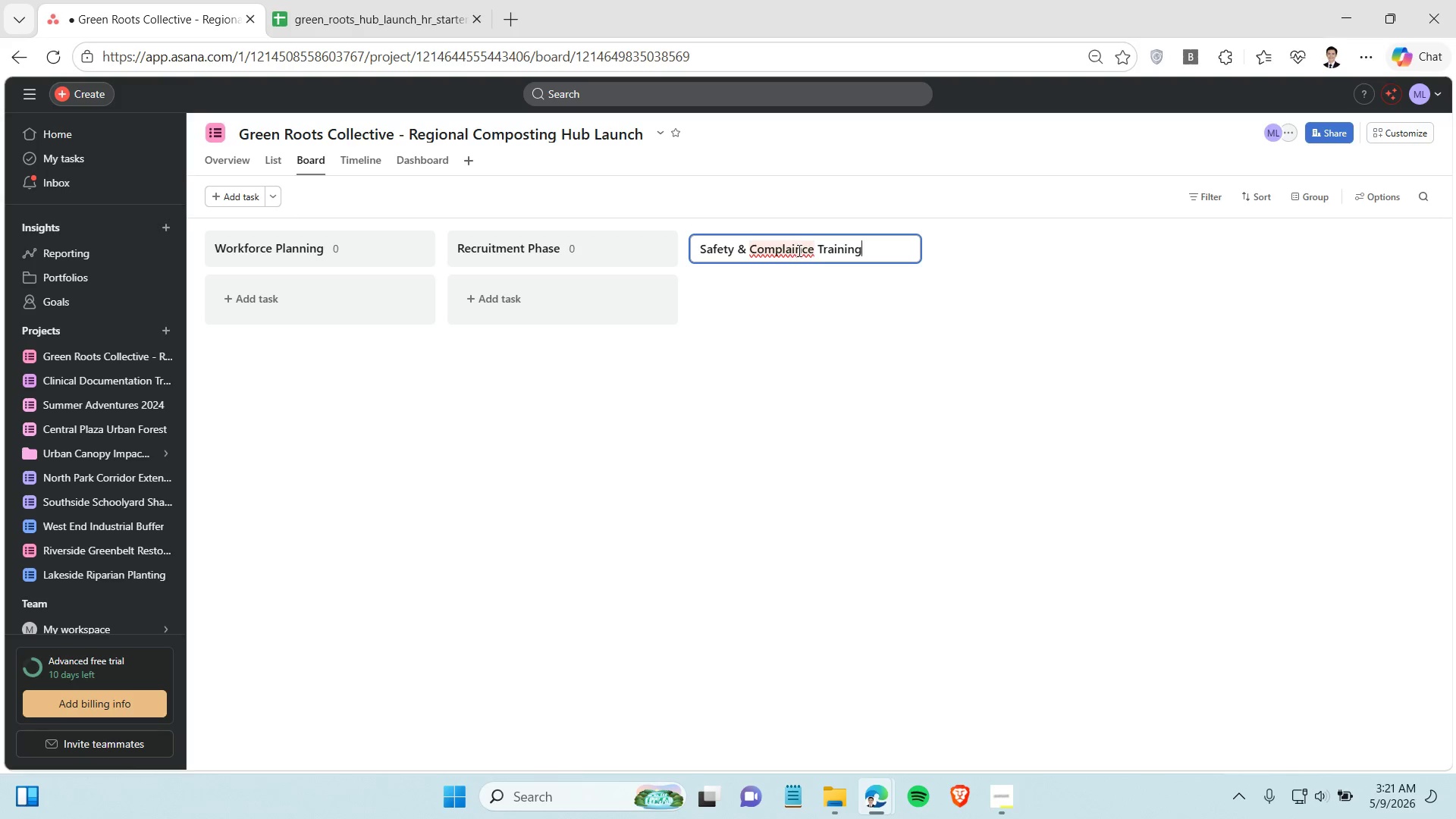 
left_click([797, 246])
 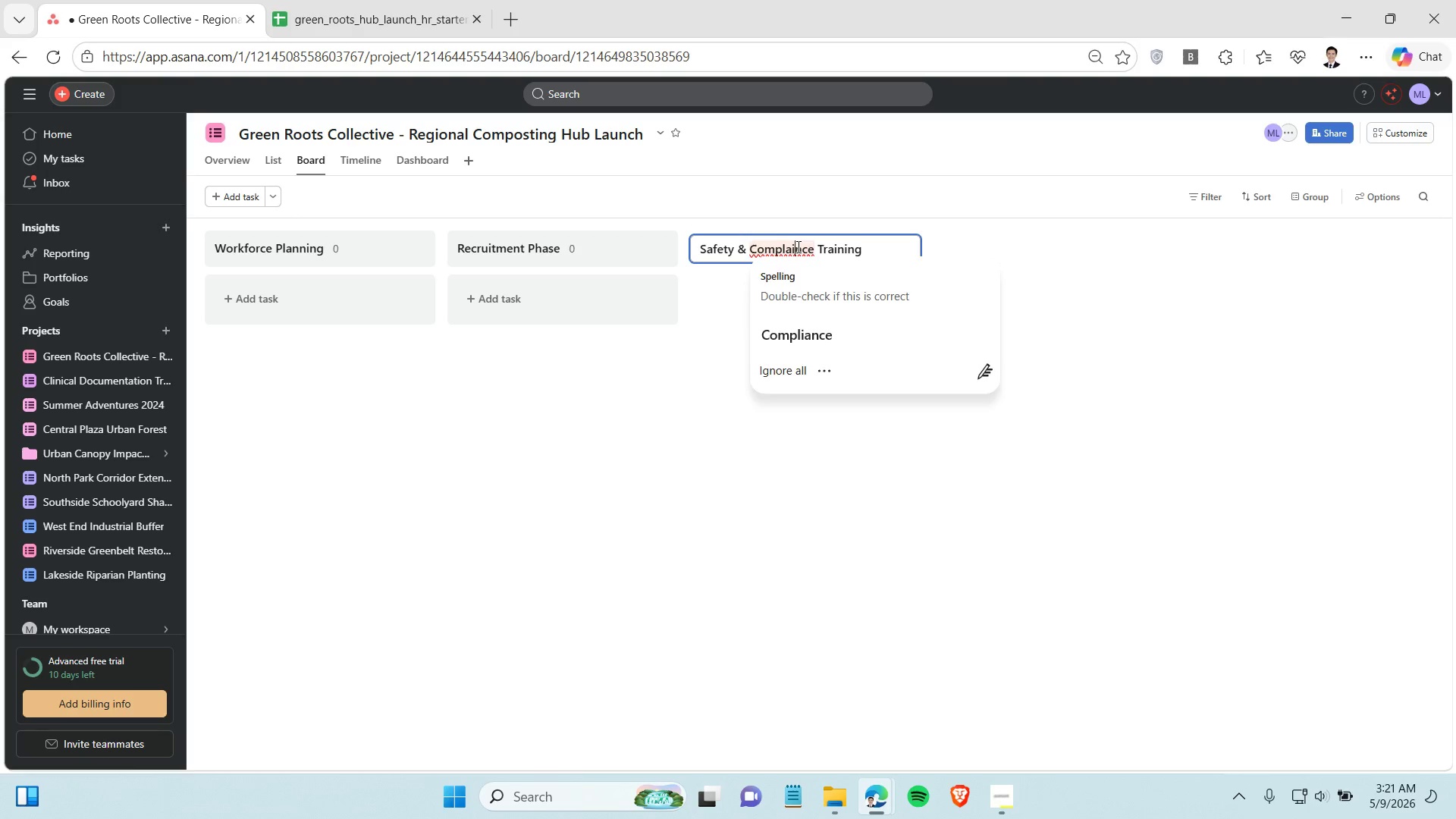 
key(Backspace)
key(Backspace)
type(ia)
 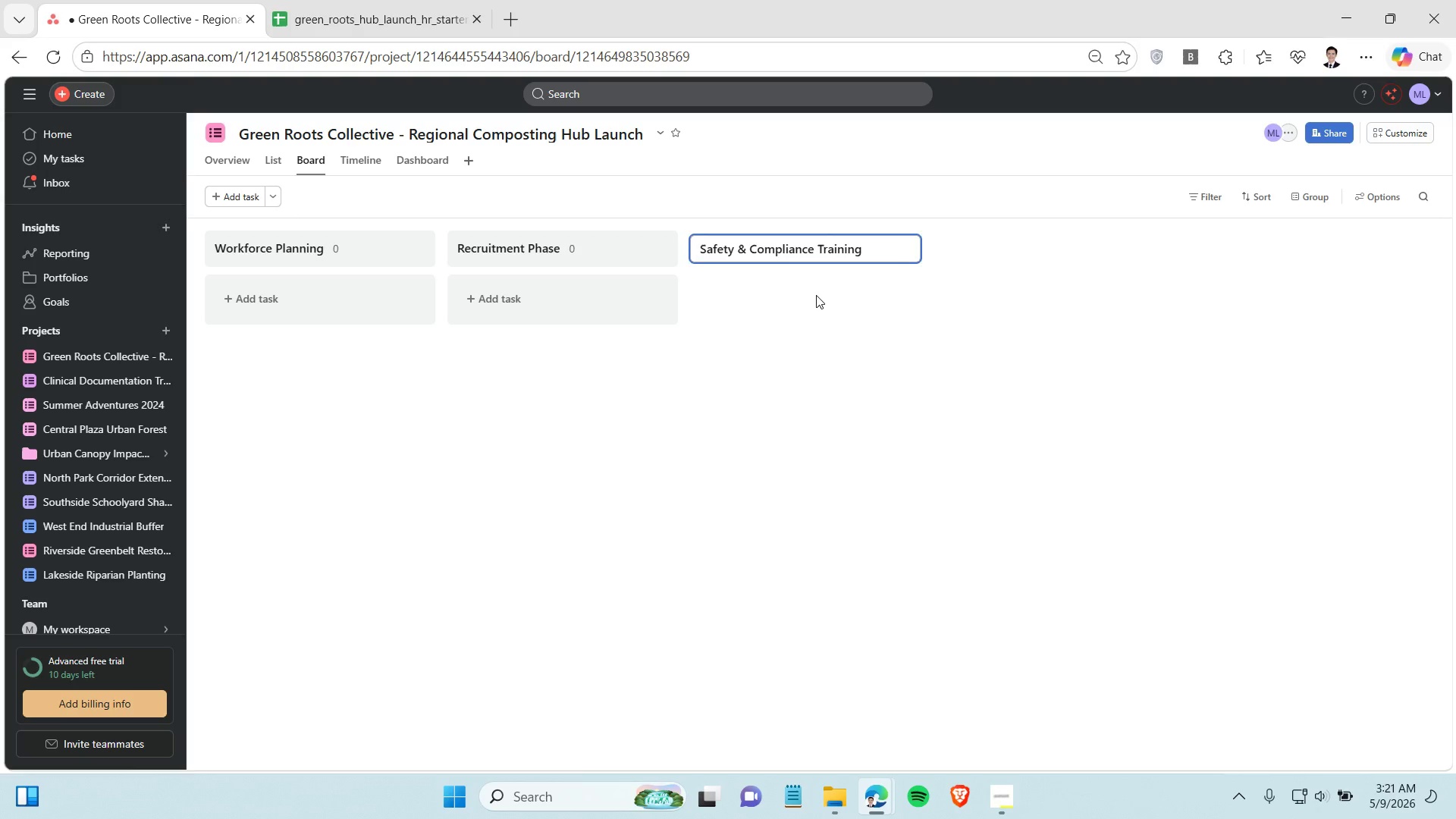 
left_click([817, 295])
 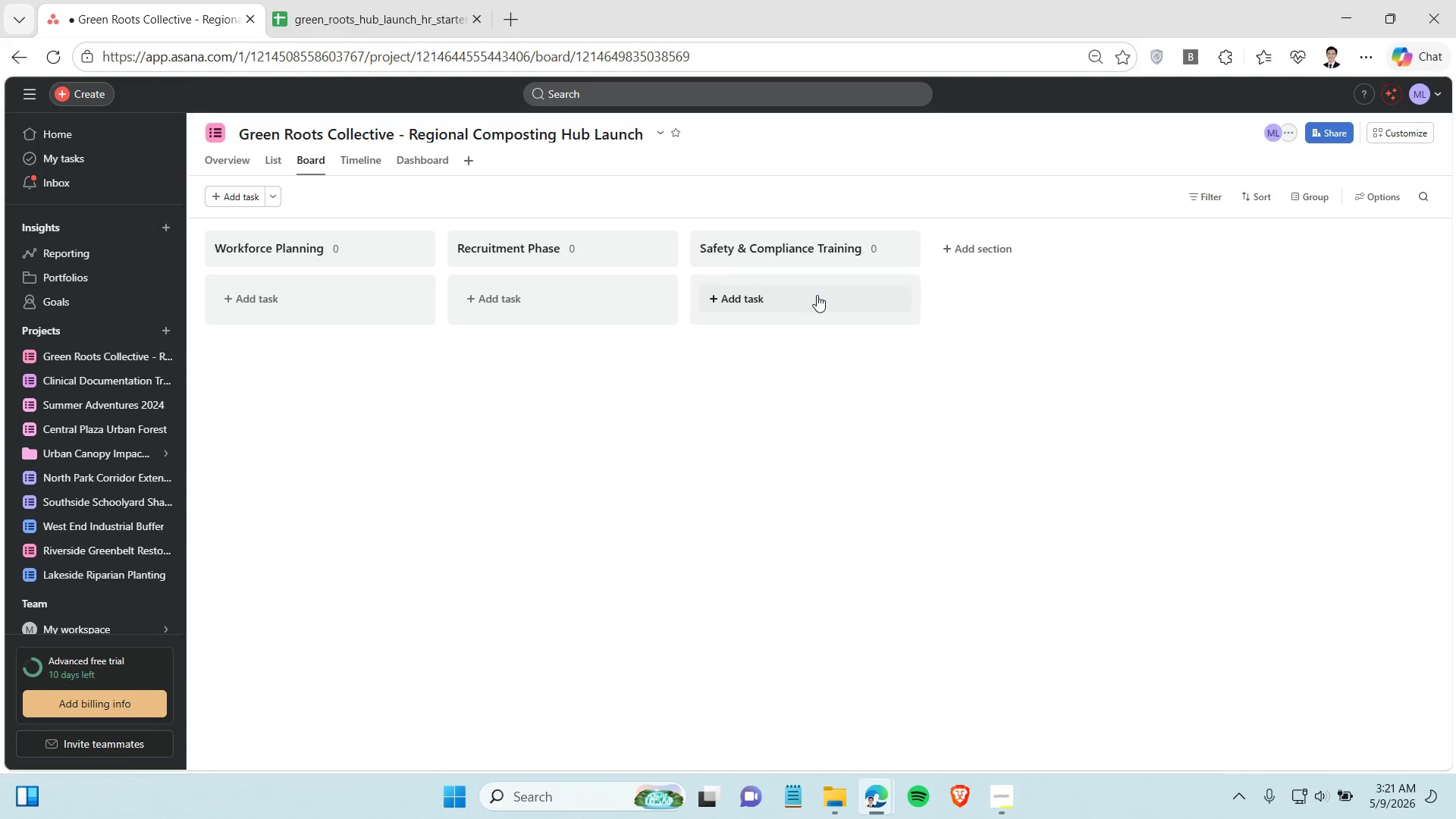 
wait(7.55)
 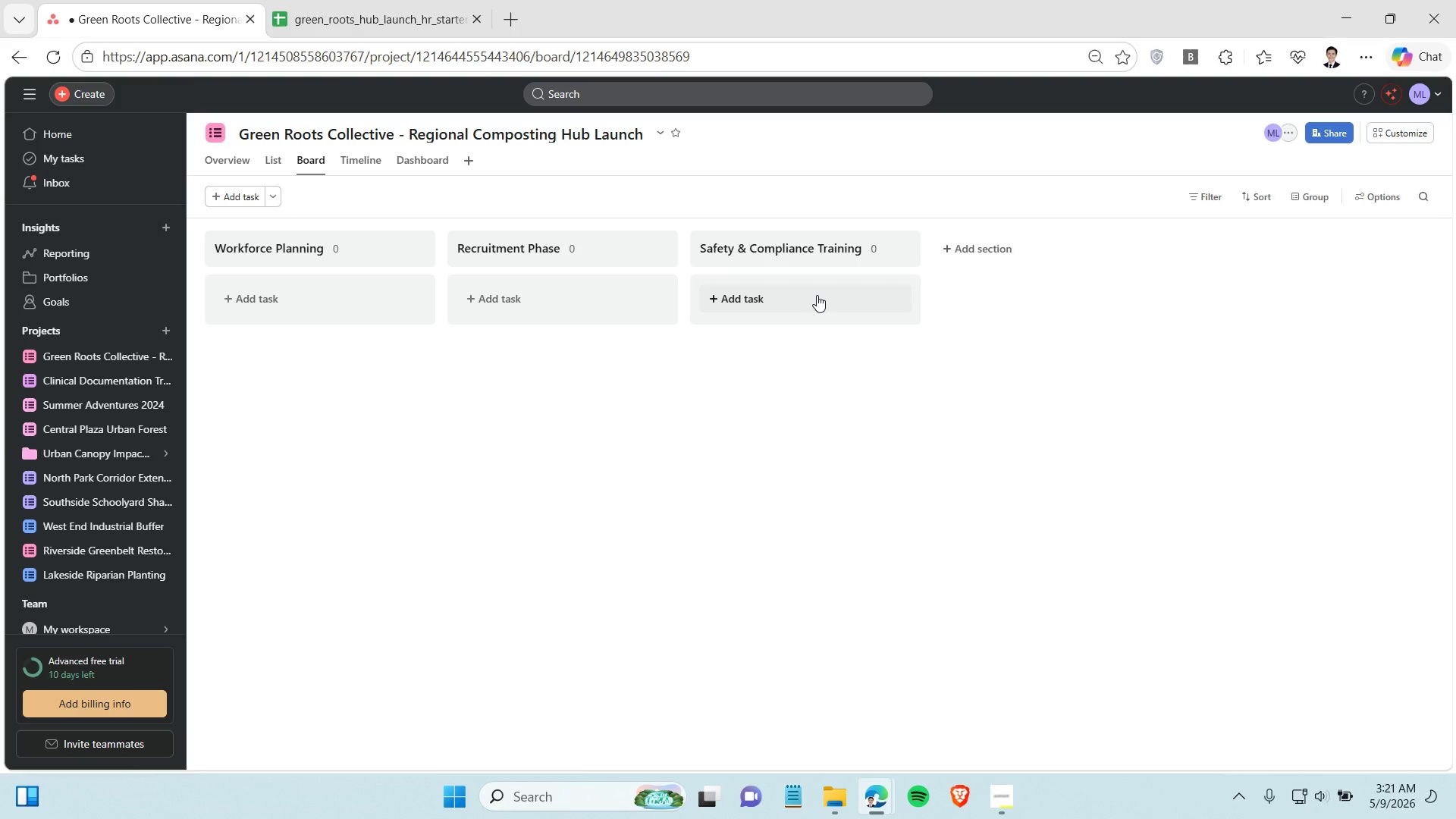 
left_click([1006, 808])